 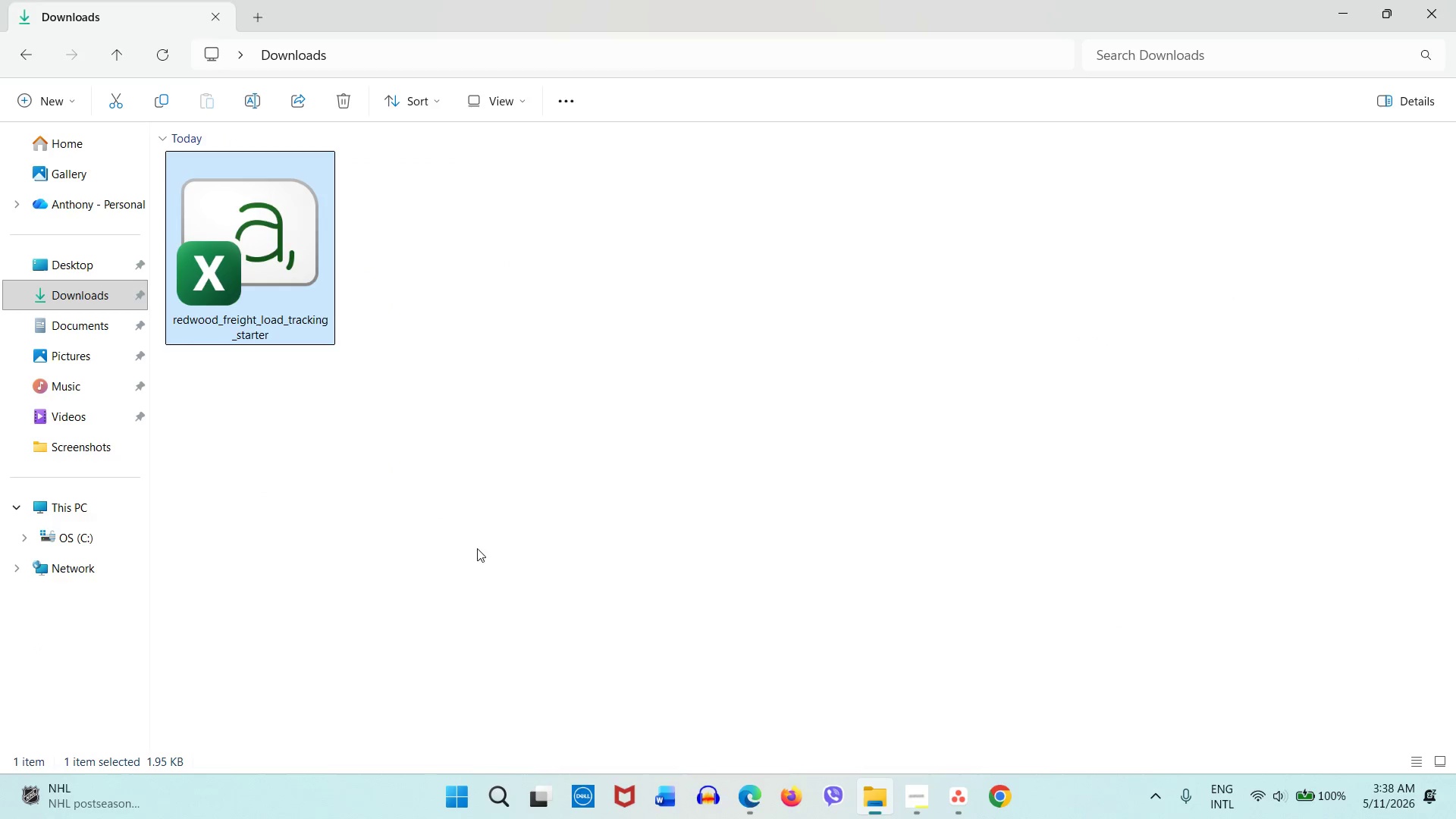 
left_click([96, 362])
 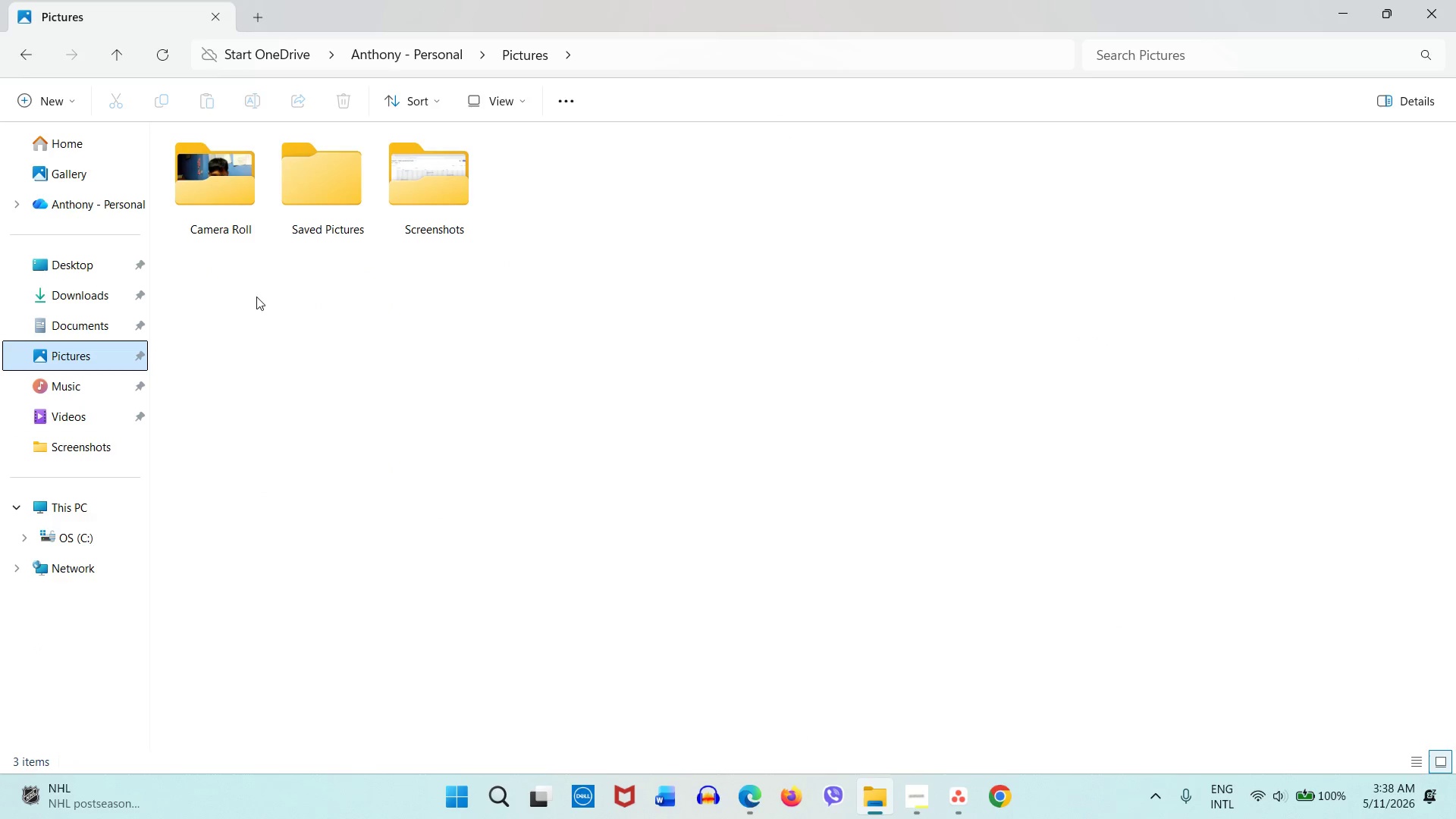 
double_click([418, 207])
 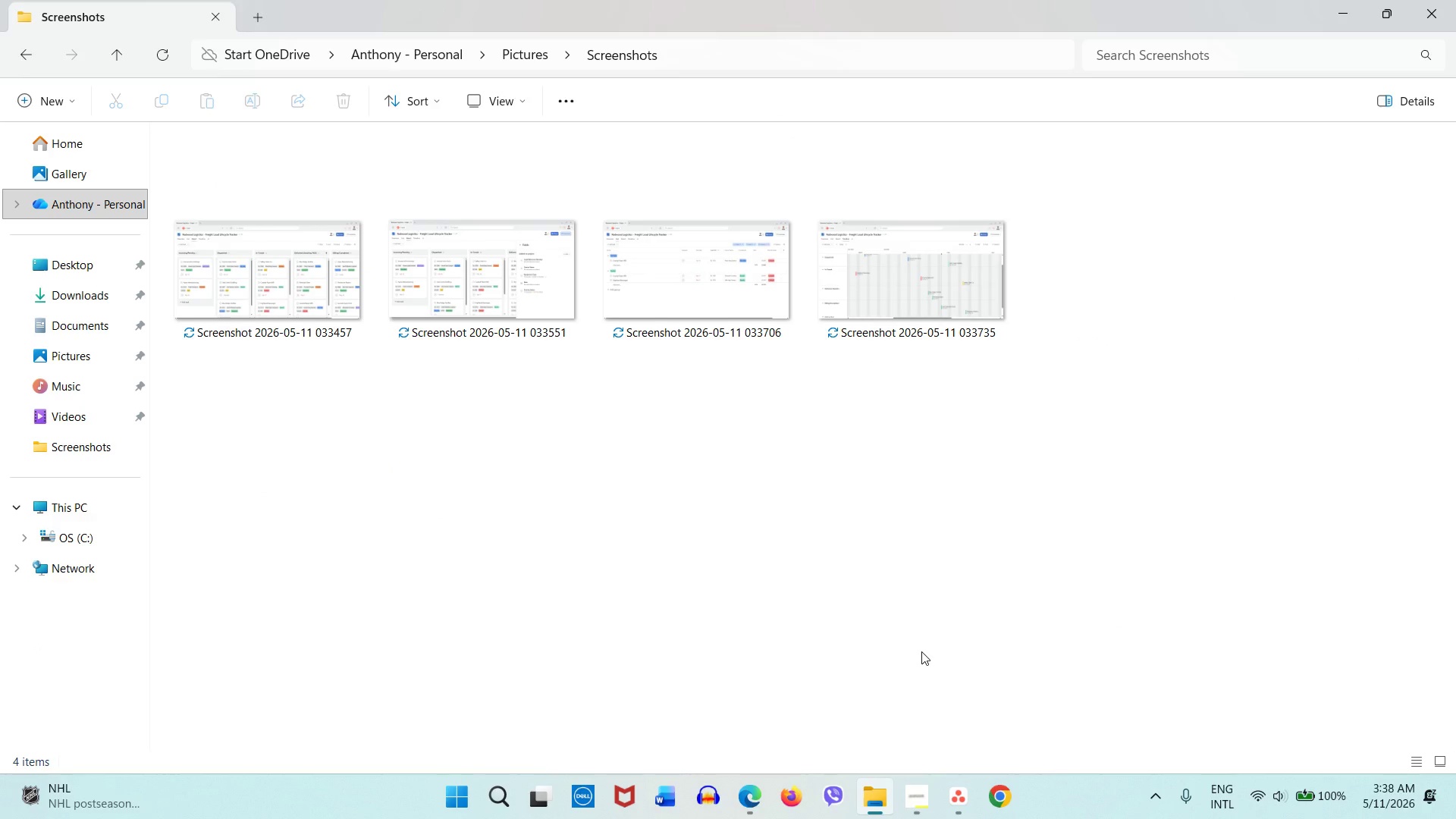 
wait(9.05)
 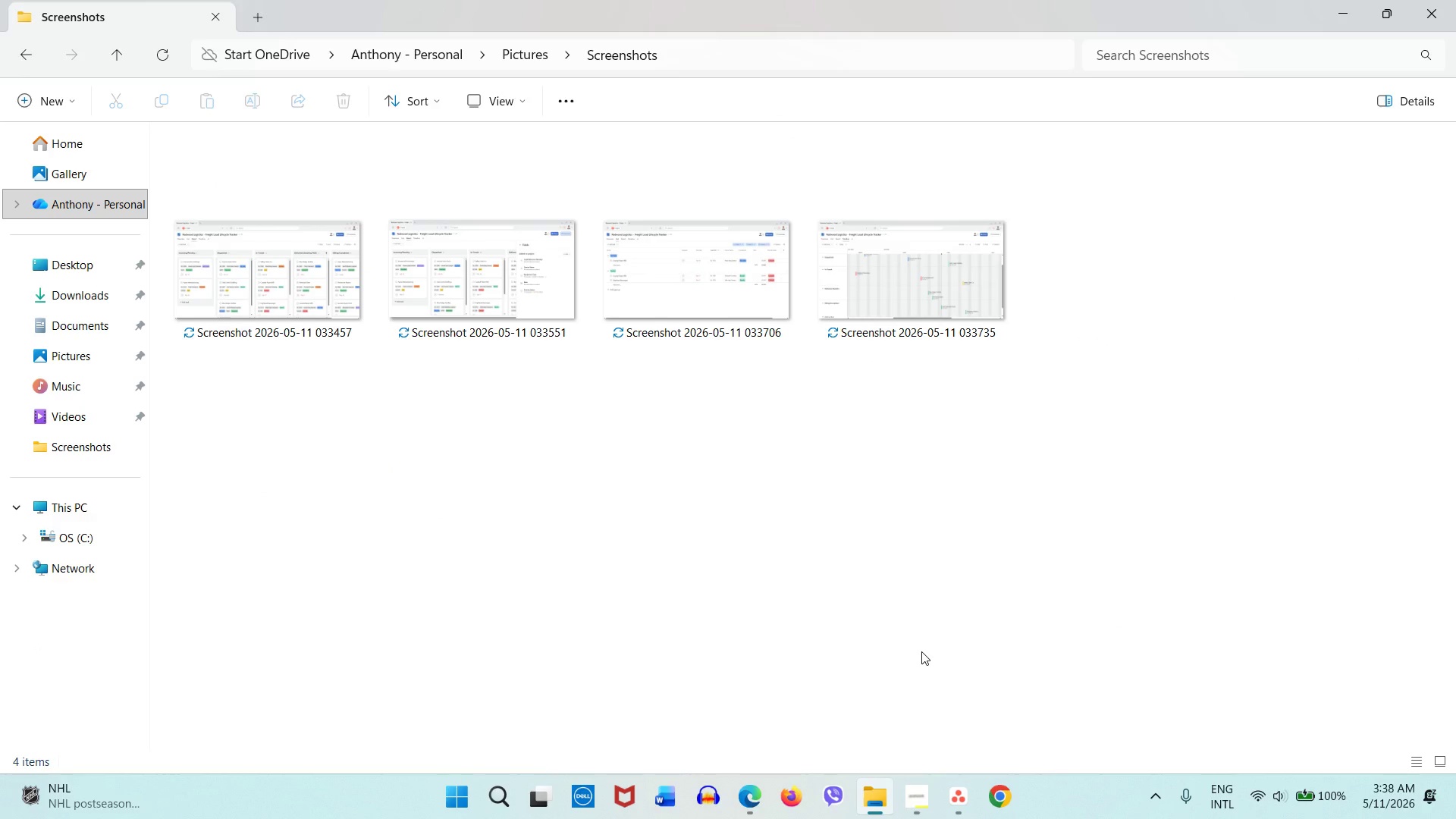 
left_click([902, 795])